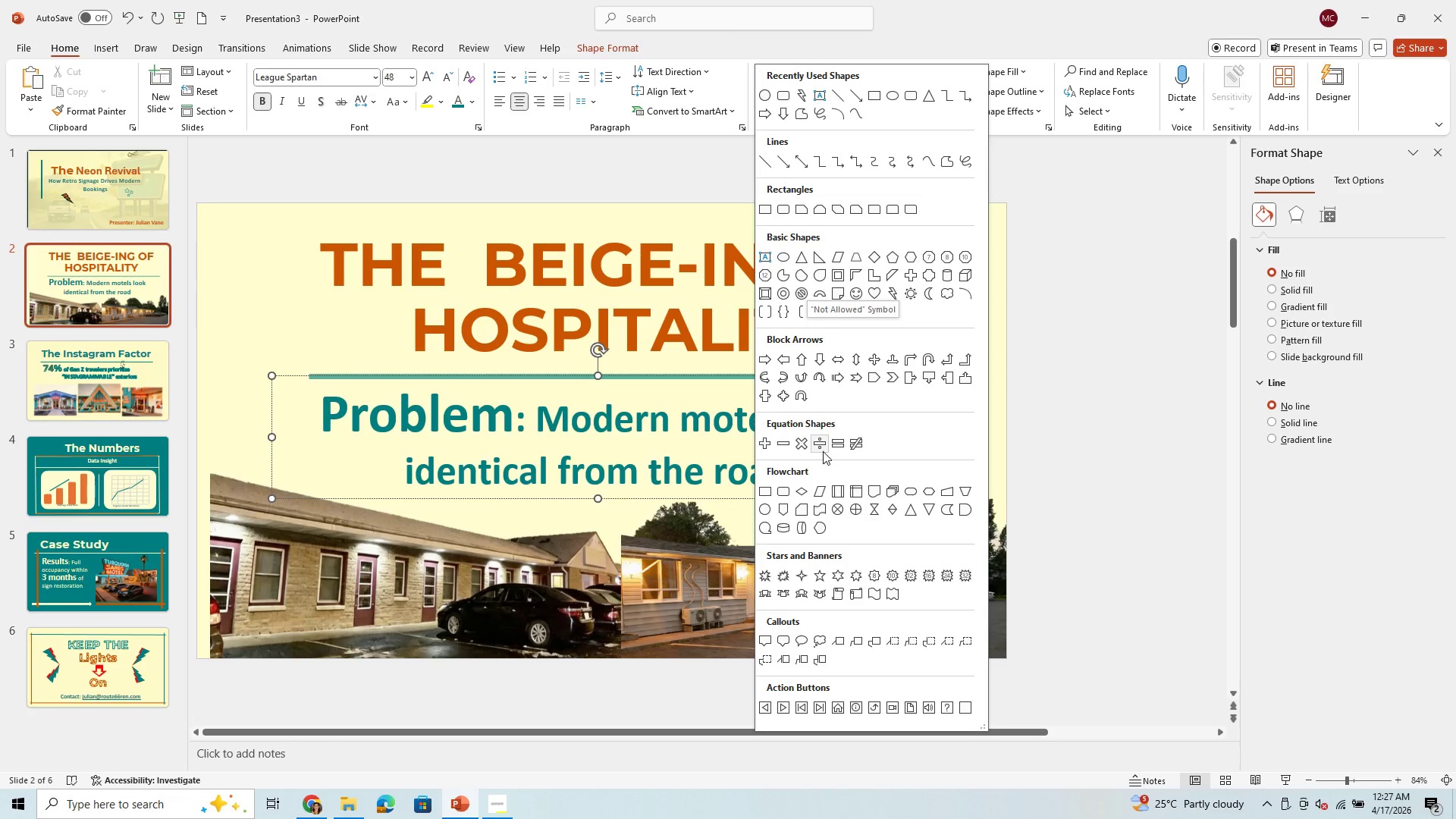 
left_click([783, 507])
 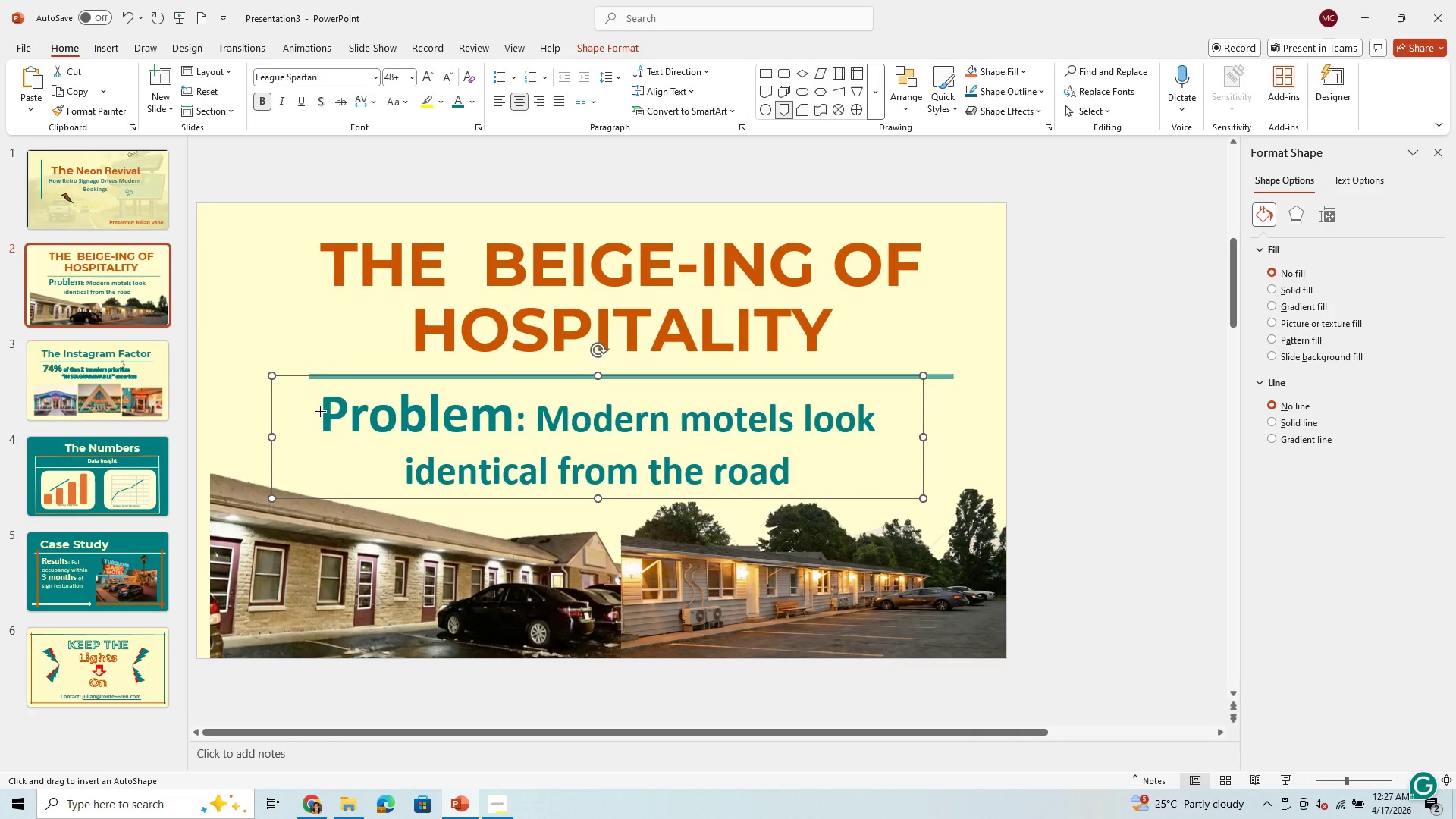 
left_click_drag(start_coordinate=[306, 386], to_coordinate=[908, 540])
 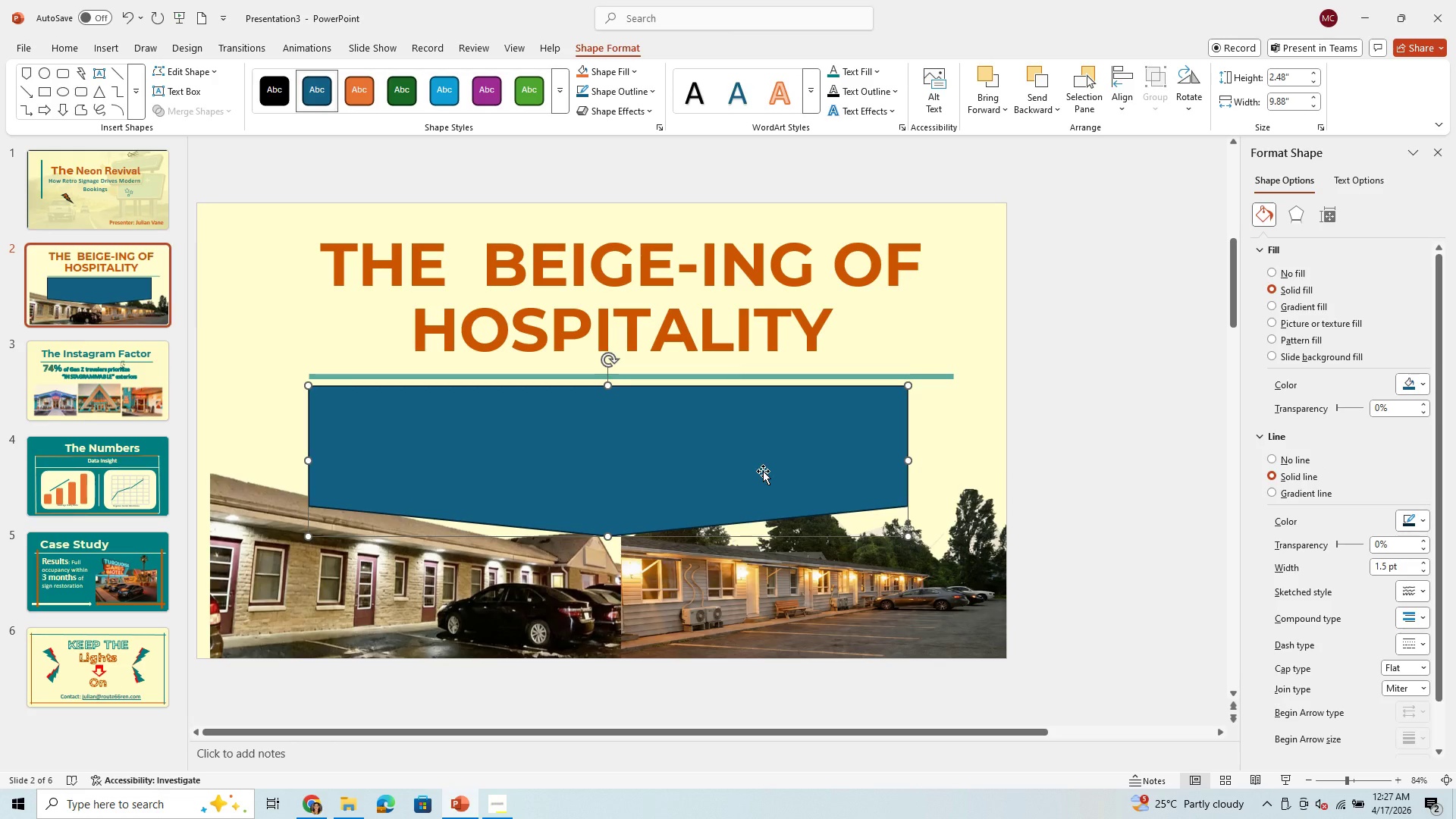 
right_click([763, 471])
 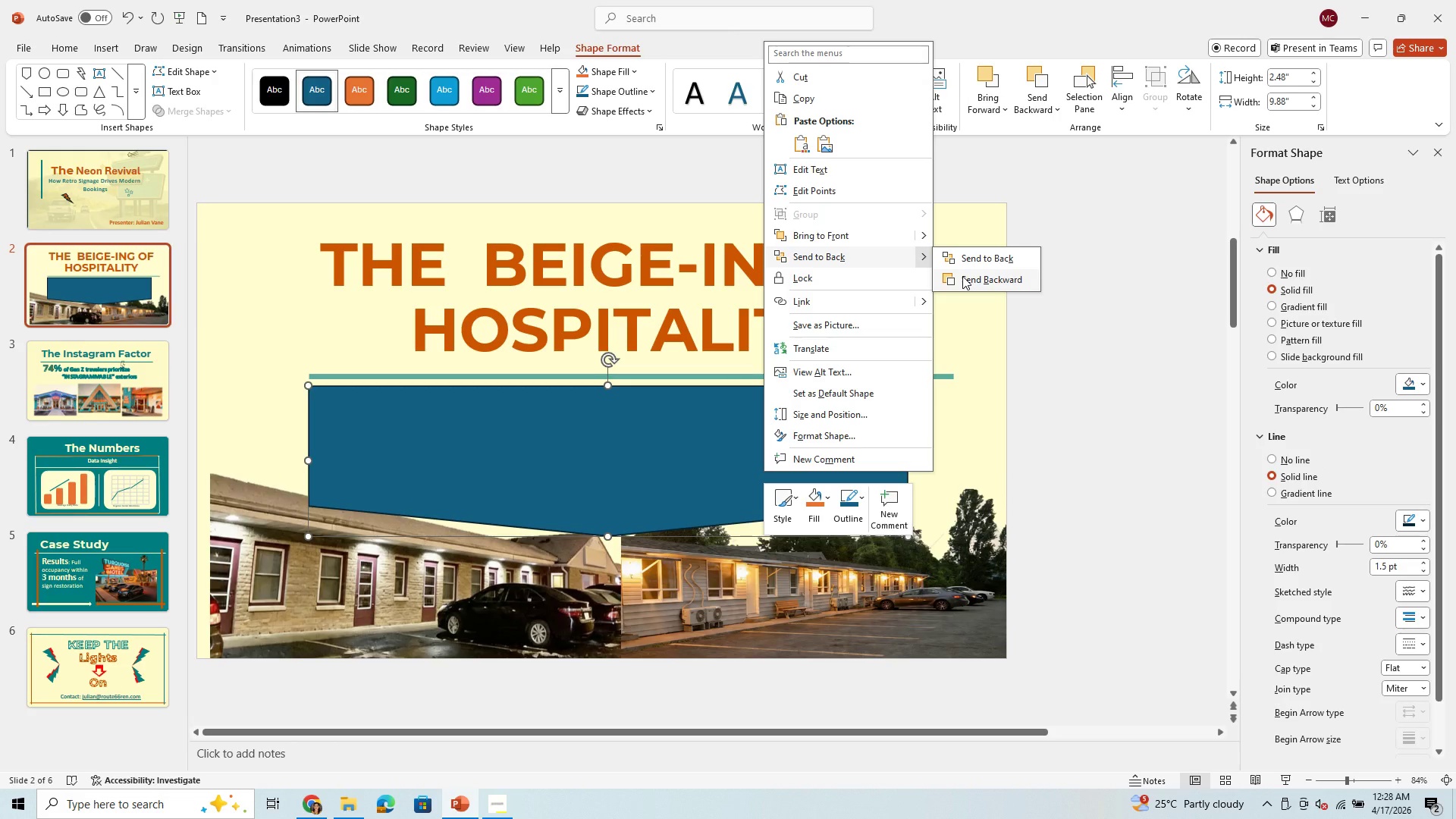 
wait(6.98)
 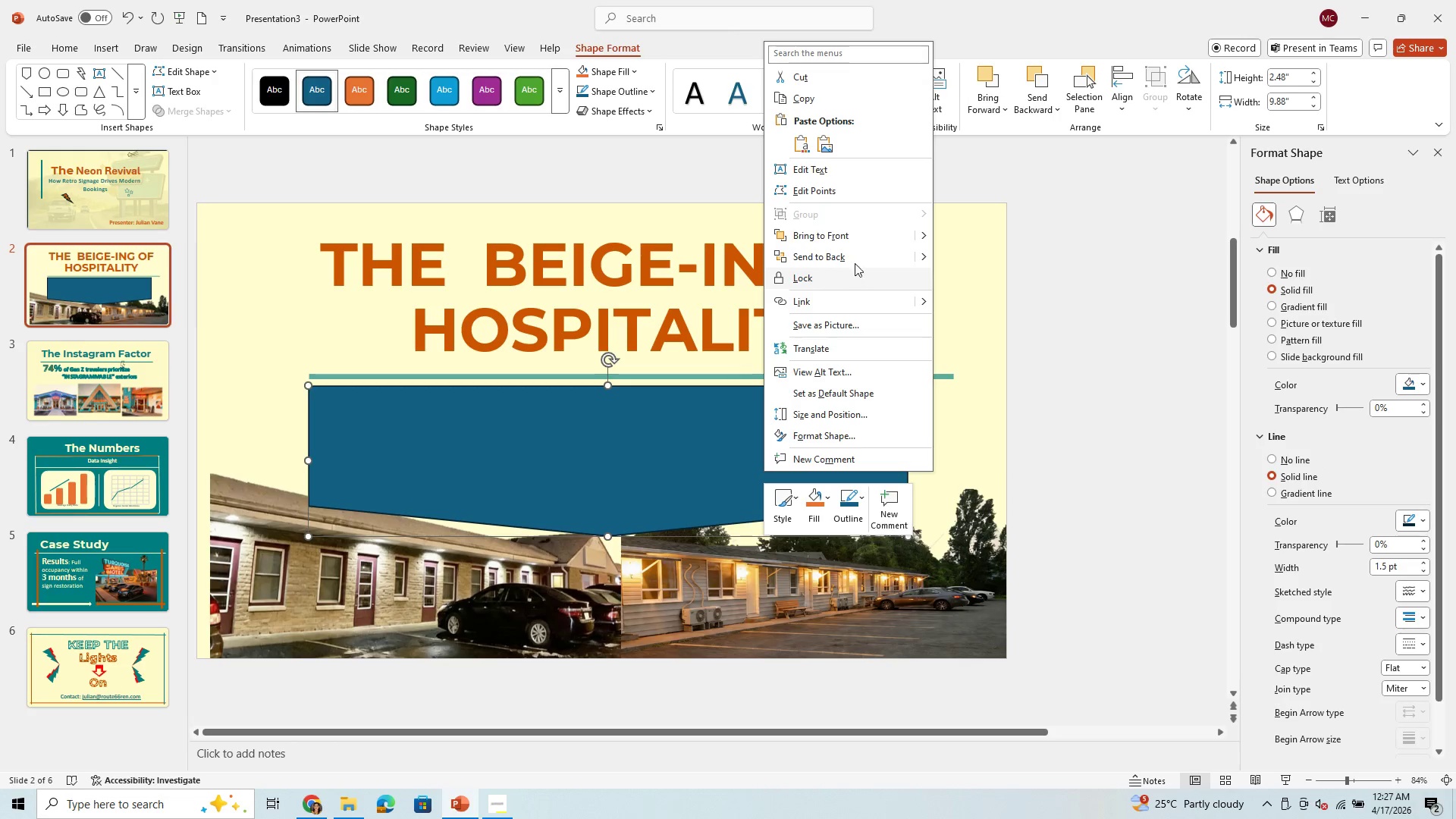 
left_click([962, 276])
 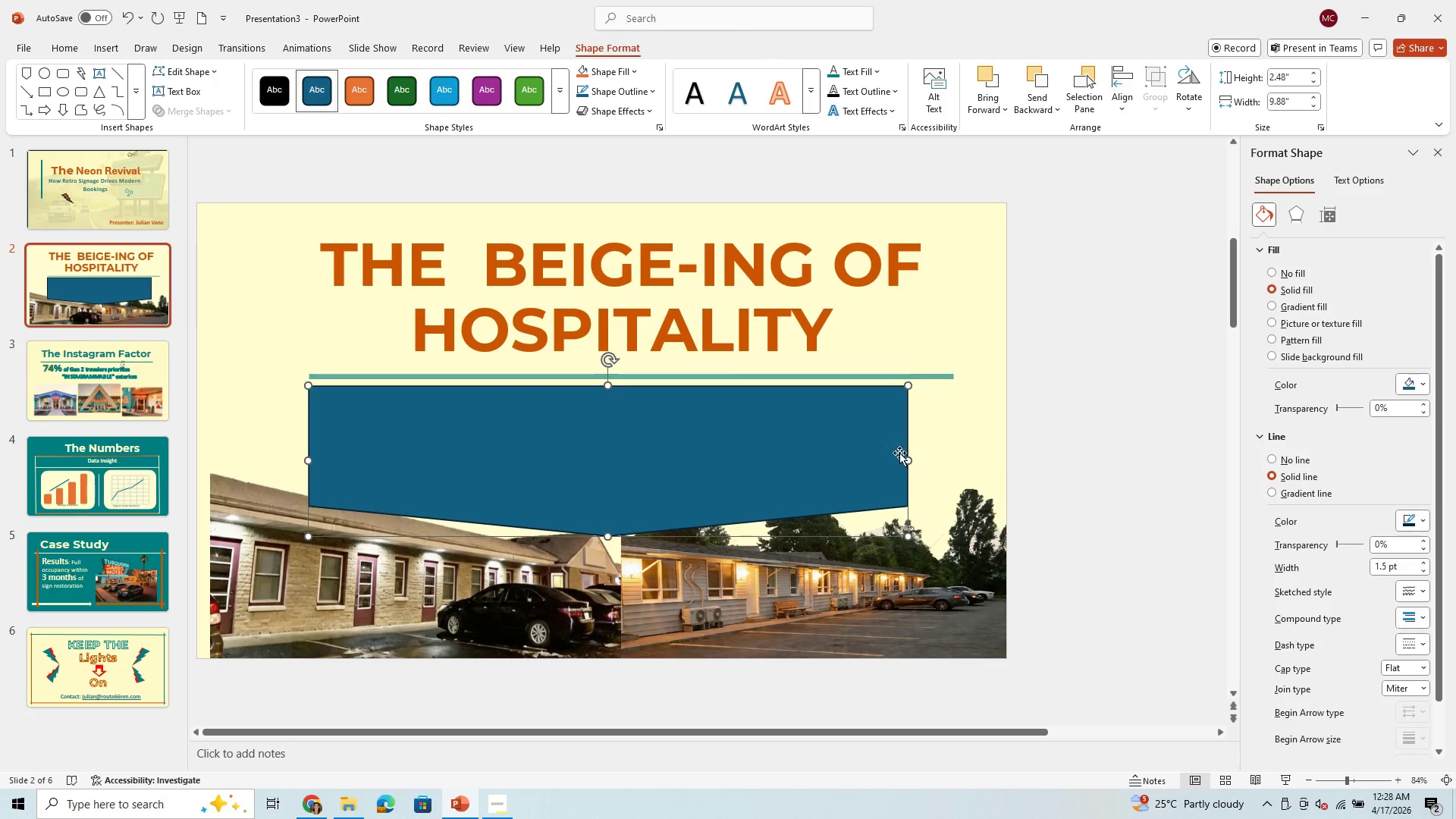 
left_click_drag(start_coordinate=[888, 472], to_coordinate=[905, 546])
 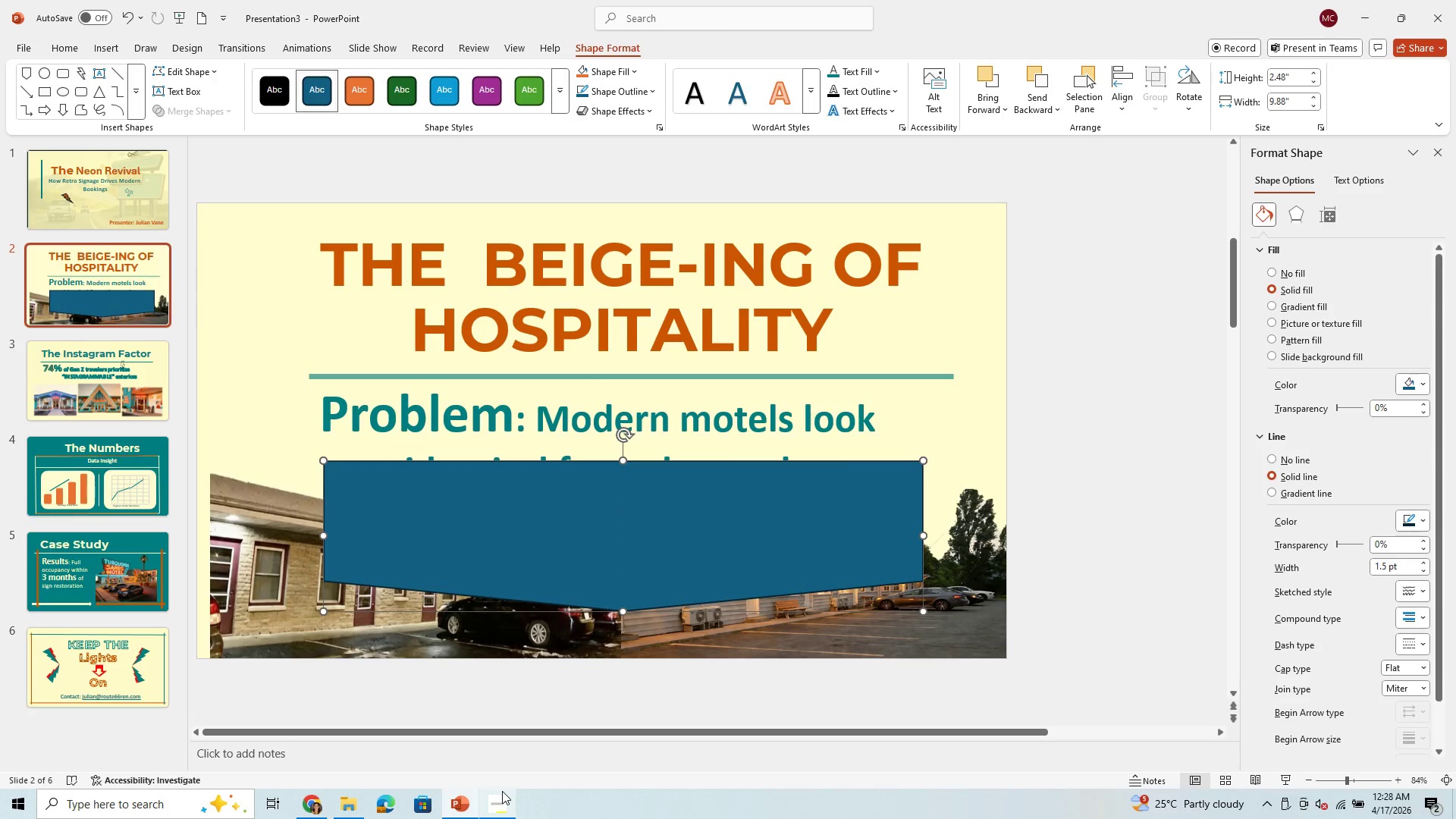 
left_click([505, 791])
 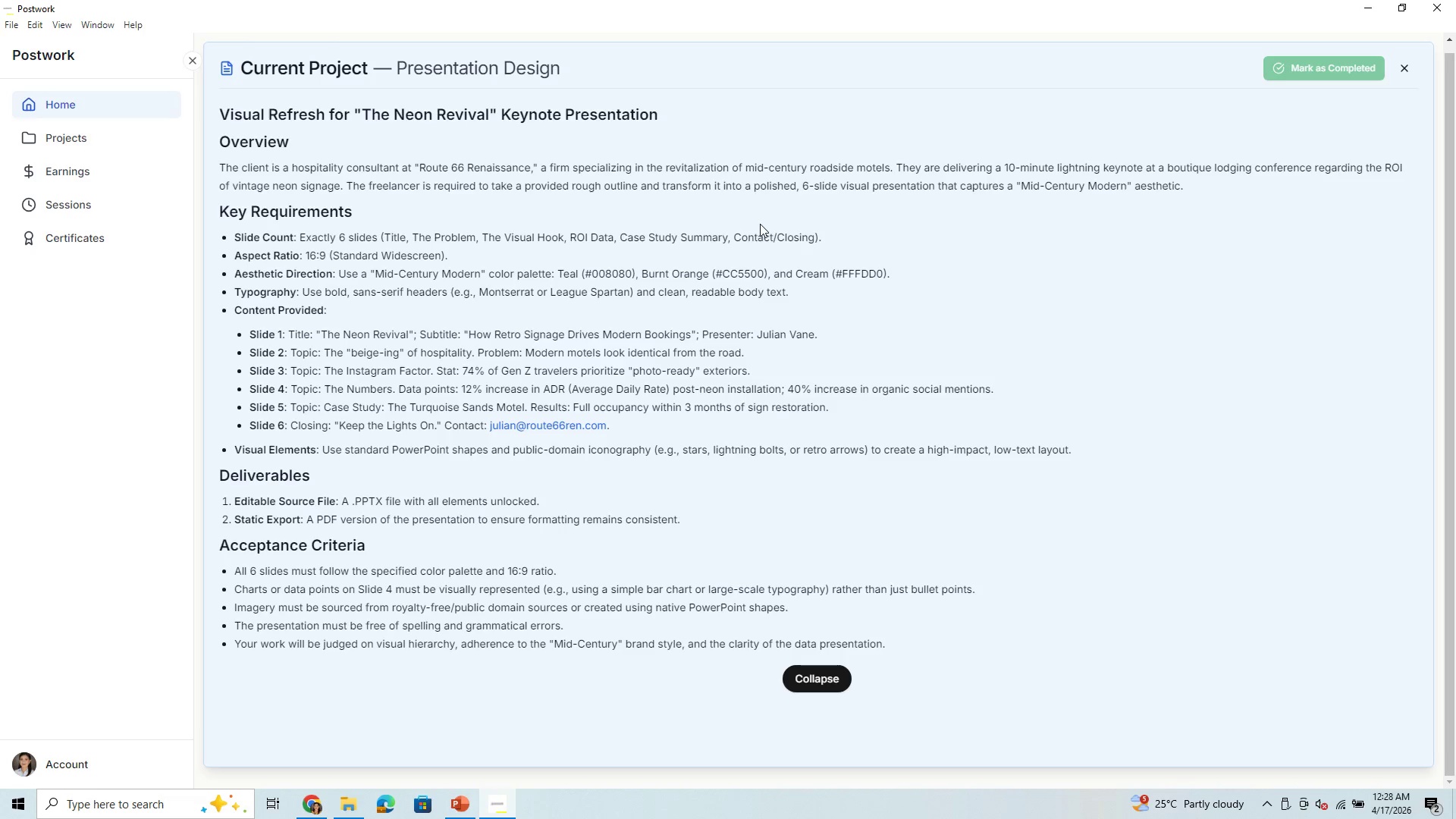 
wait(8.2)
 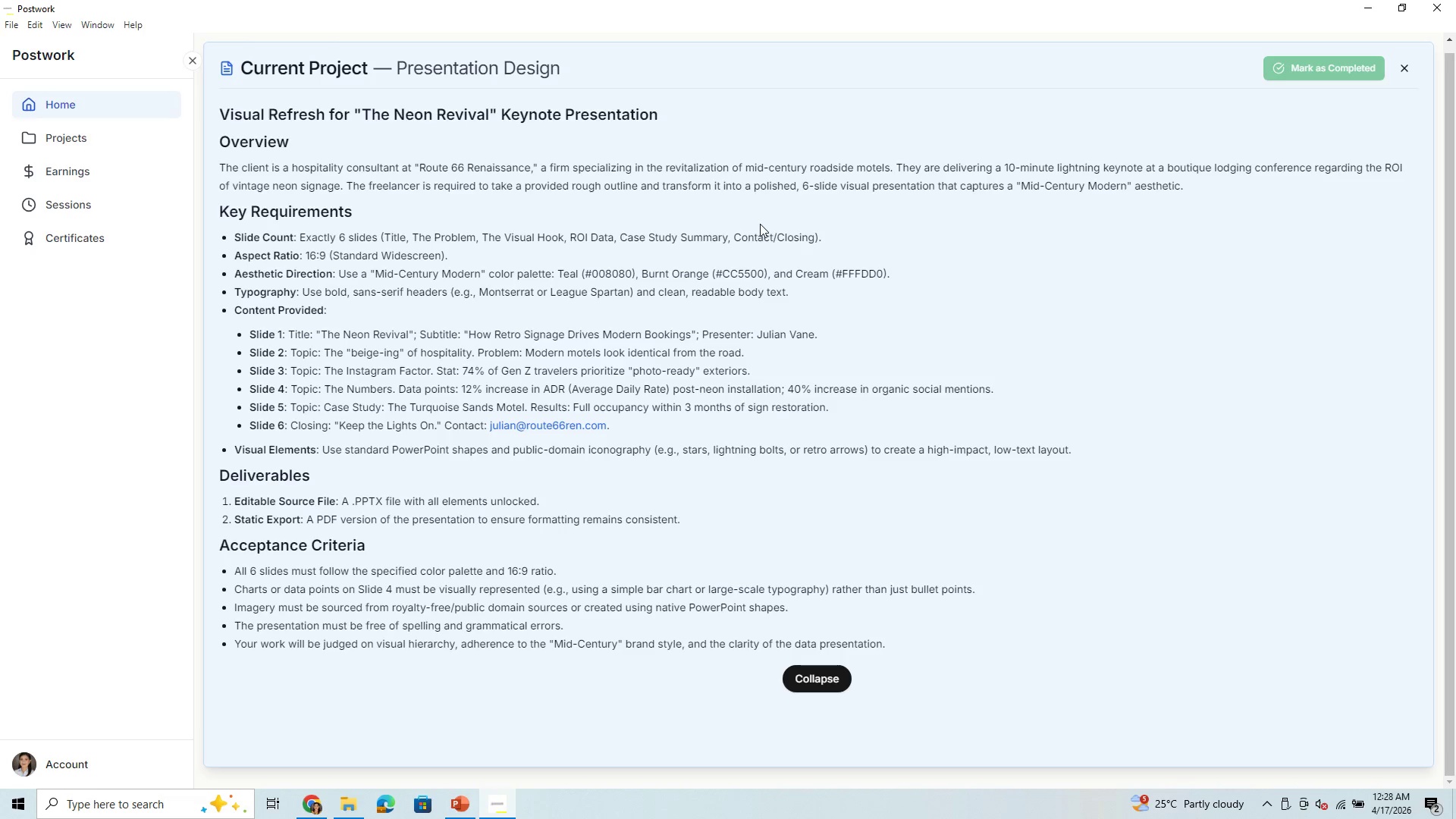 
left_click([566, 406])
 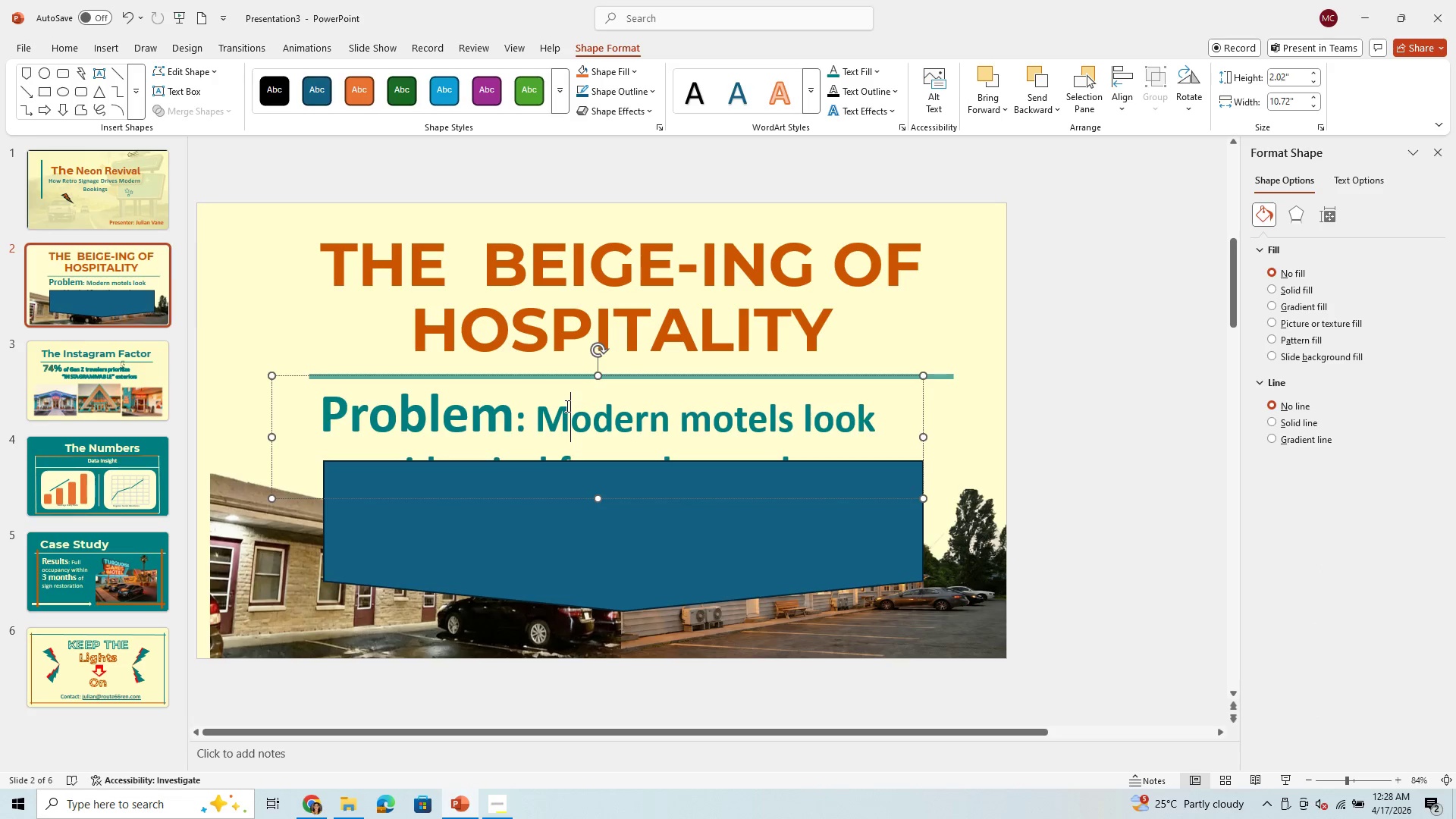 
right_click([566, 406])
 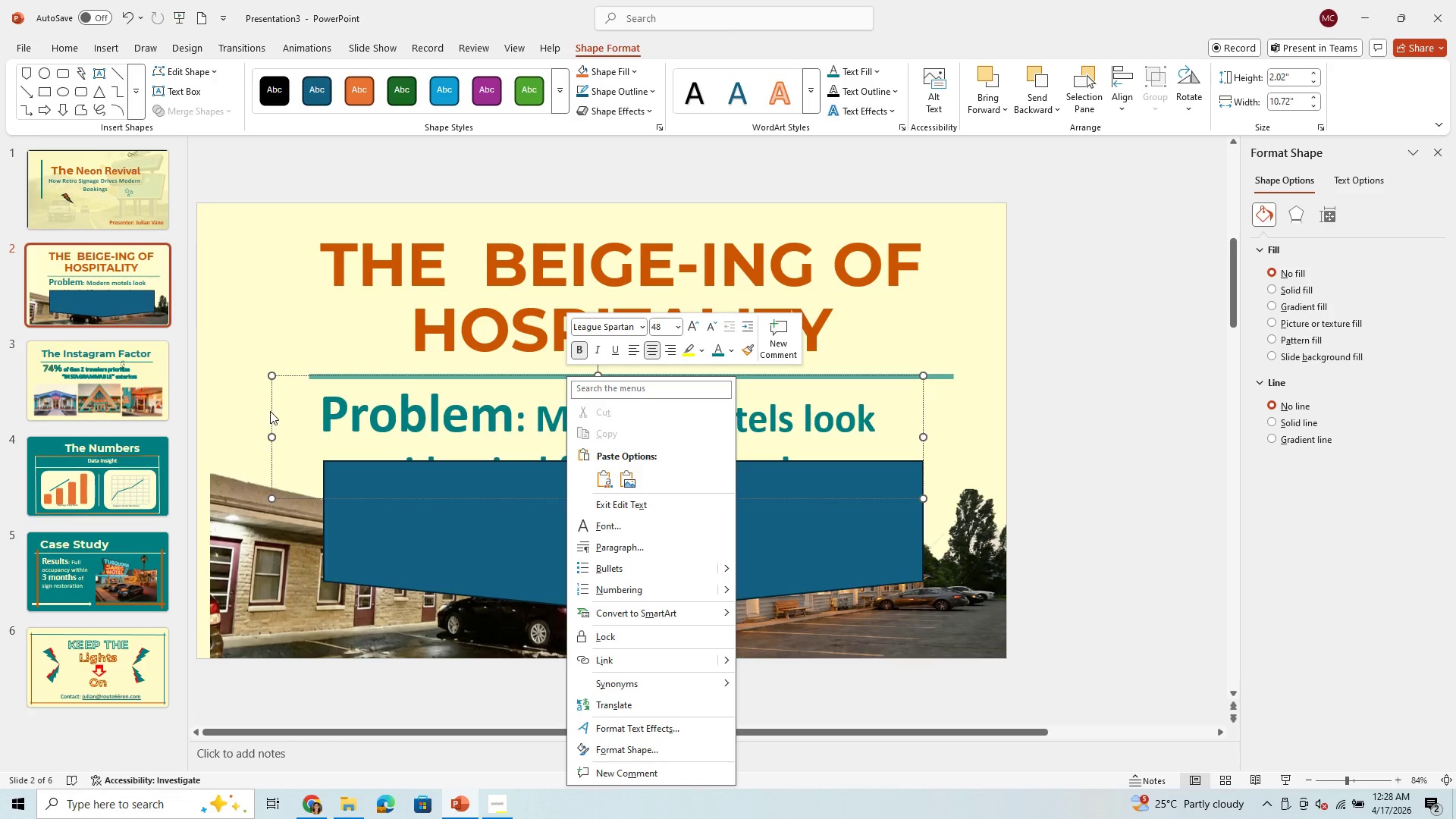 
left_click([273, 411])
 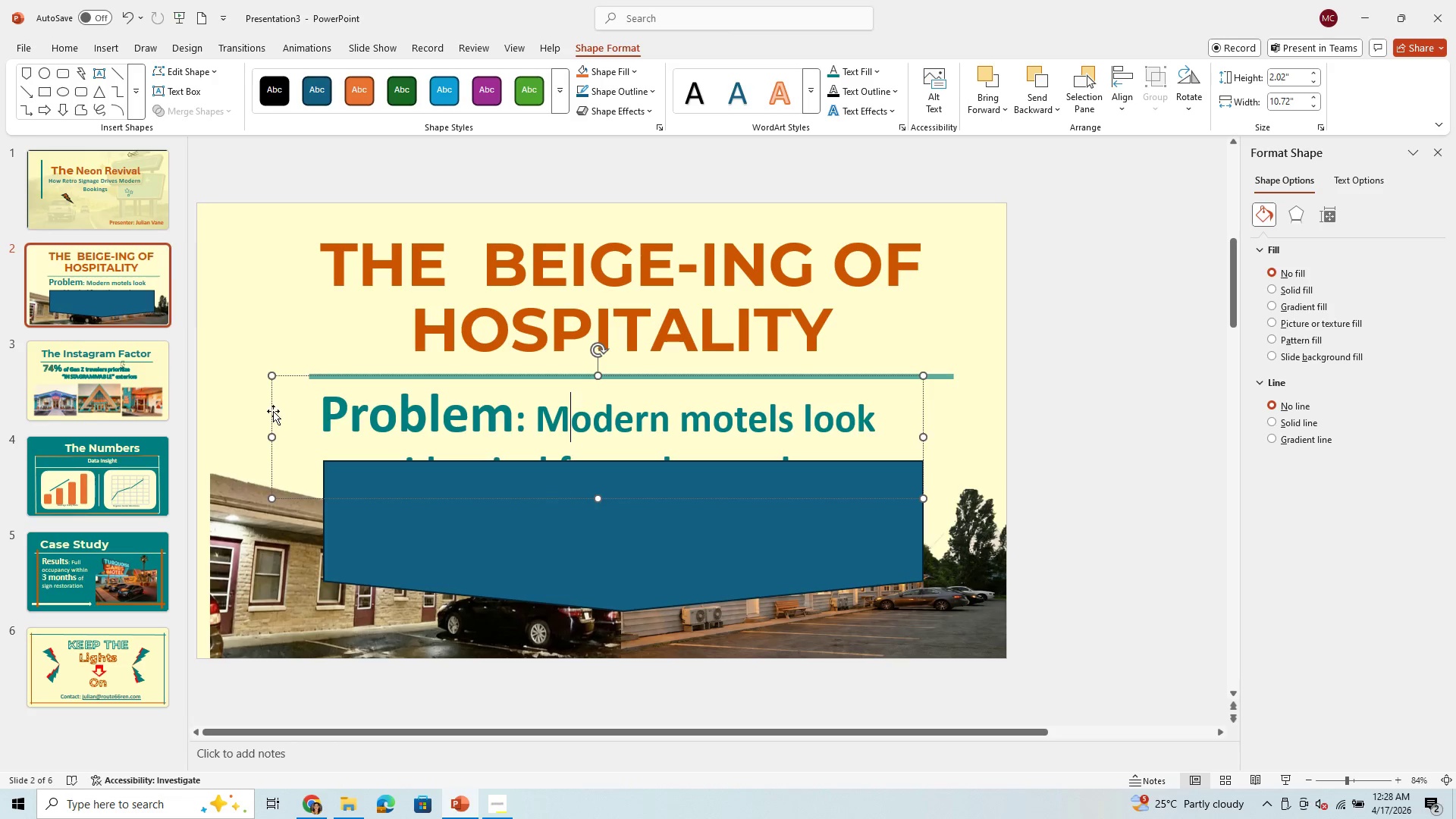 
right_click([273, 411])
 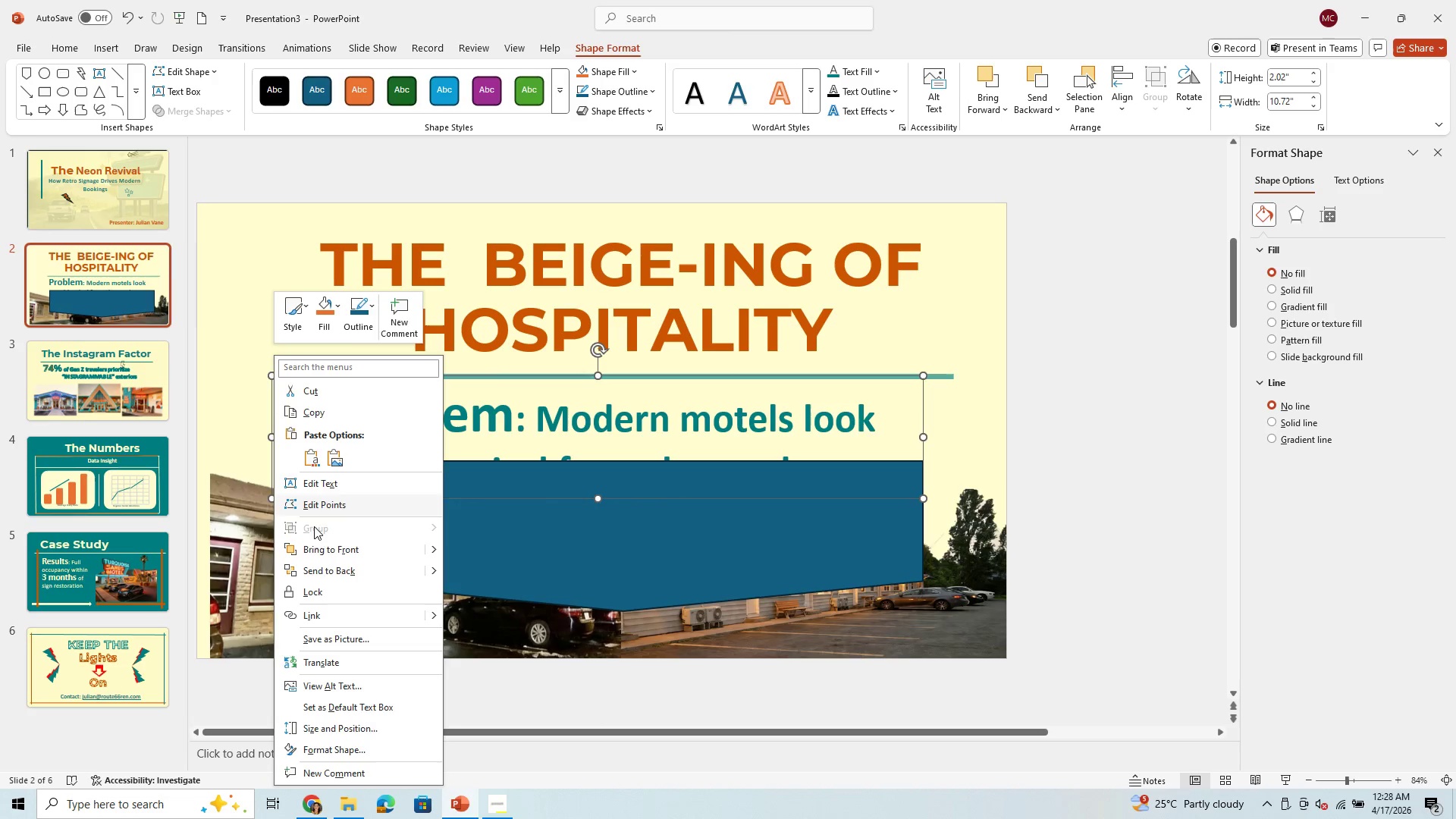 
left_click([320, 548])
 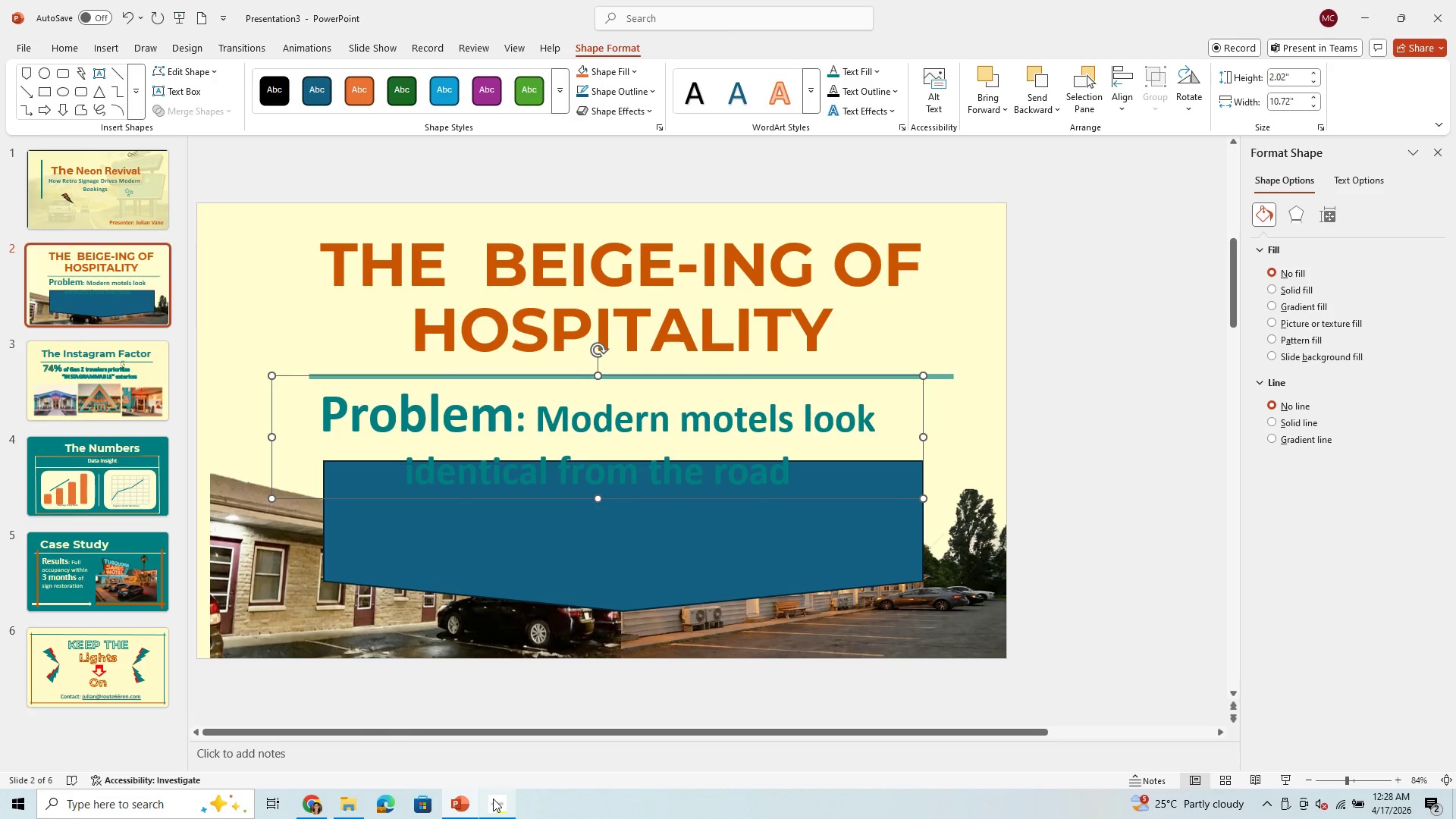 
left_click([494, 799])